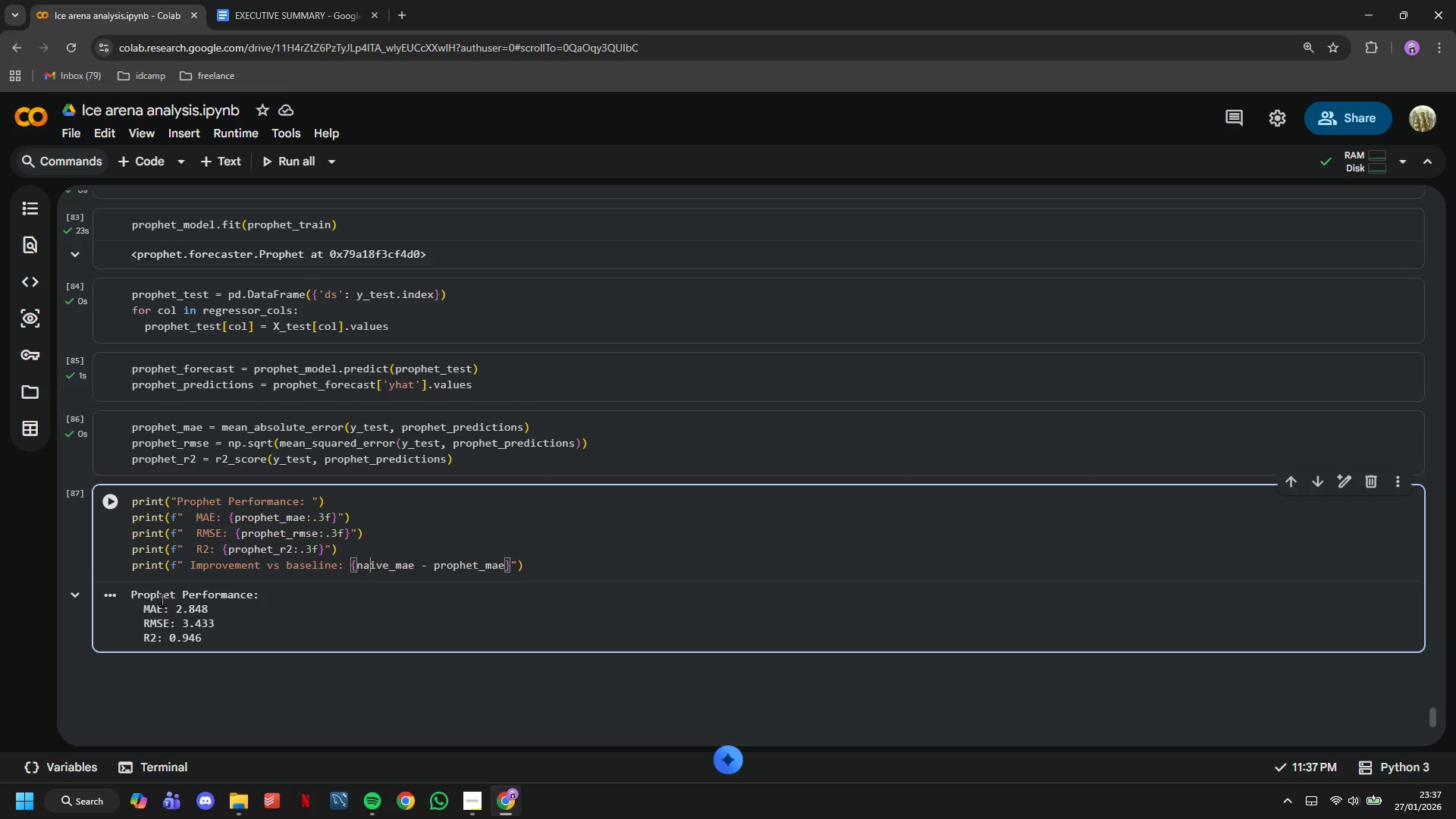 
key(ArrowLeft)
 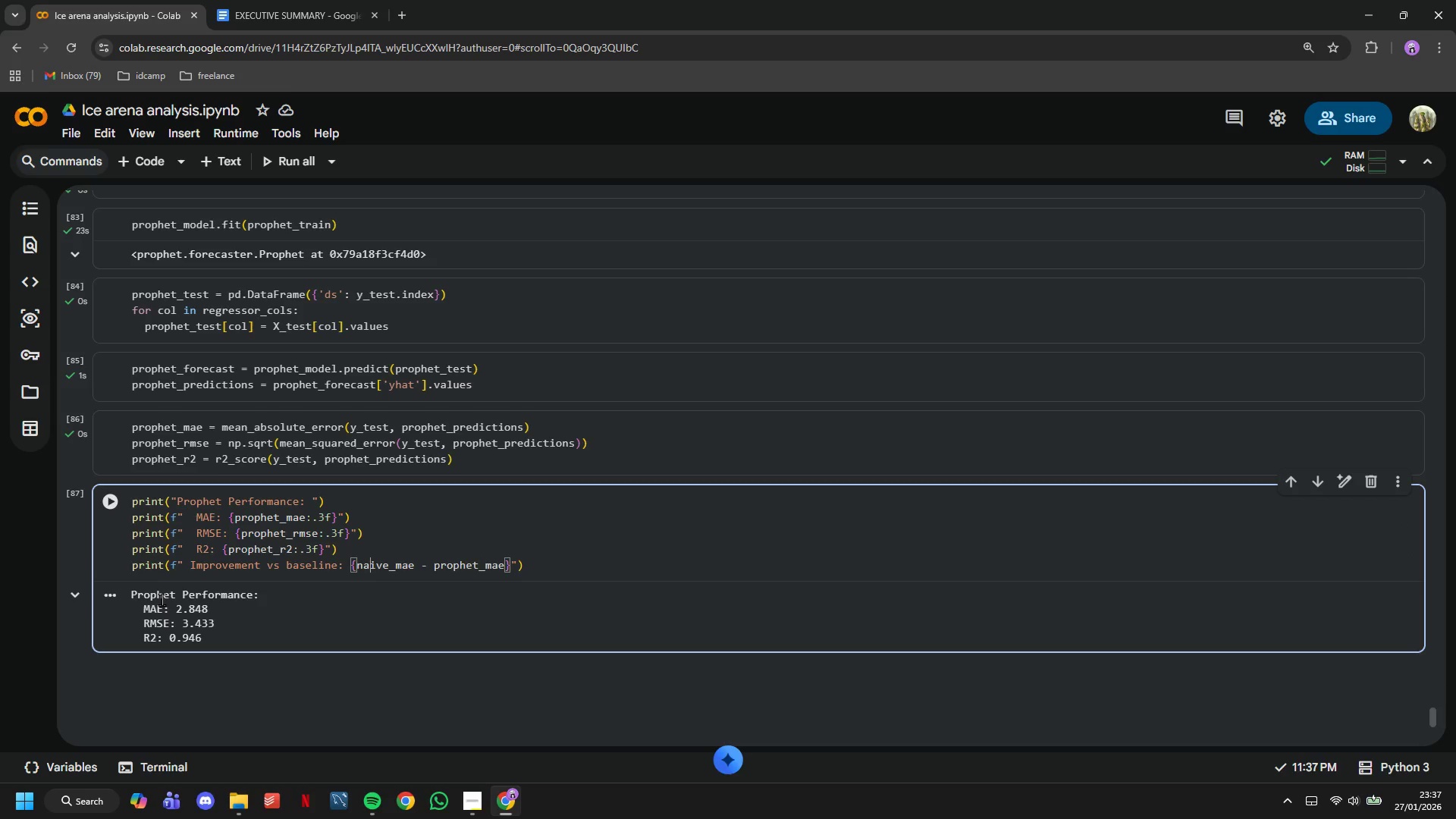 
key(ArrowLeft)
 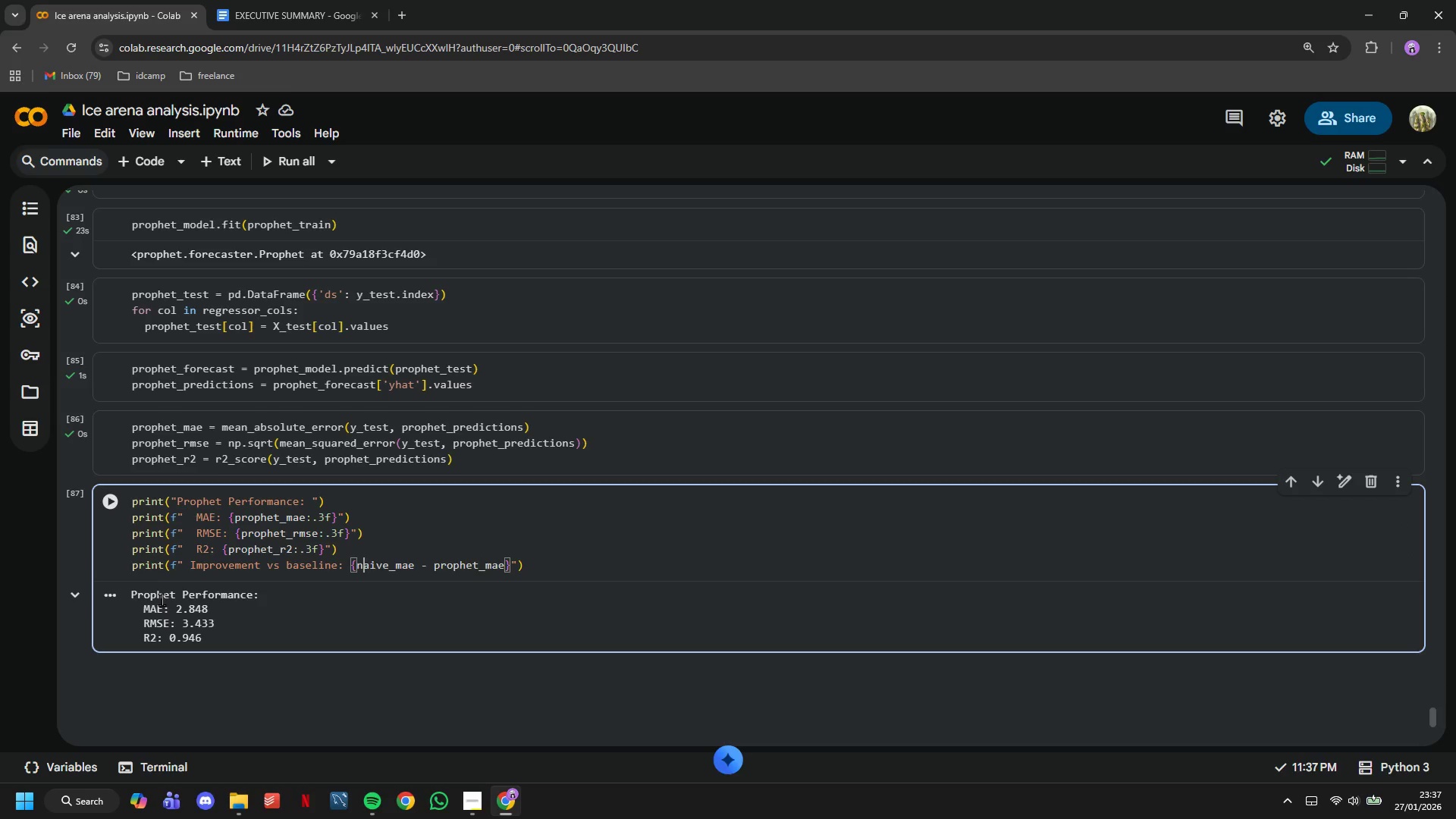 
key(ArrowLeft)
 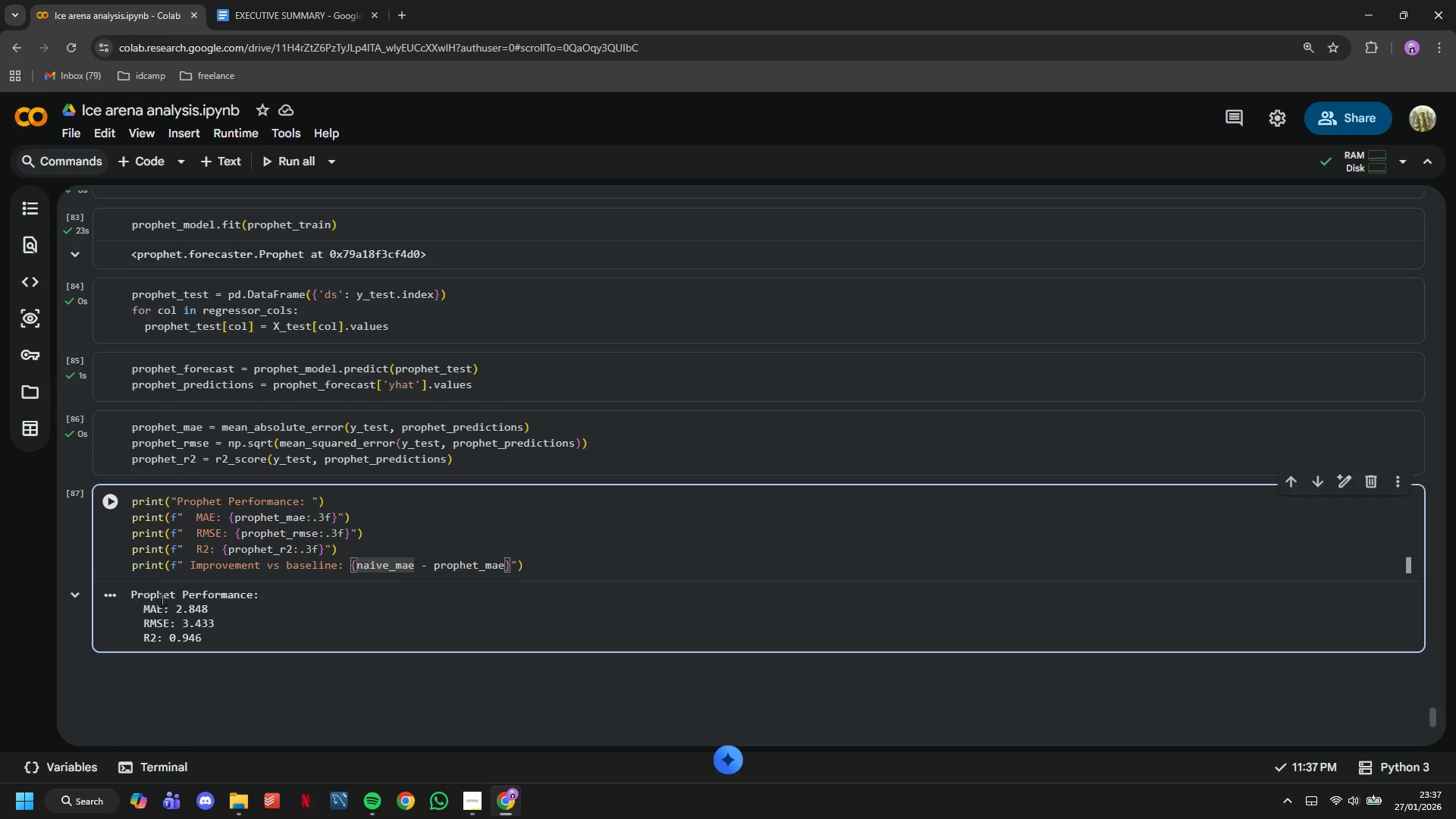 
key(Shift+ShiftLeft)
 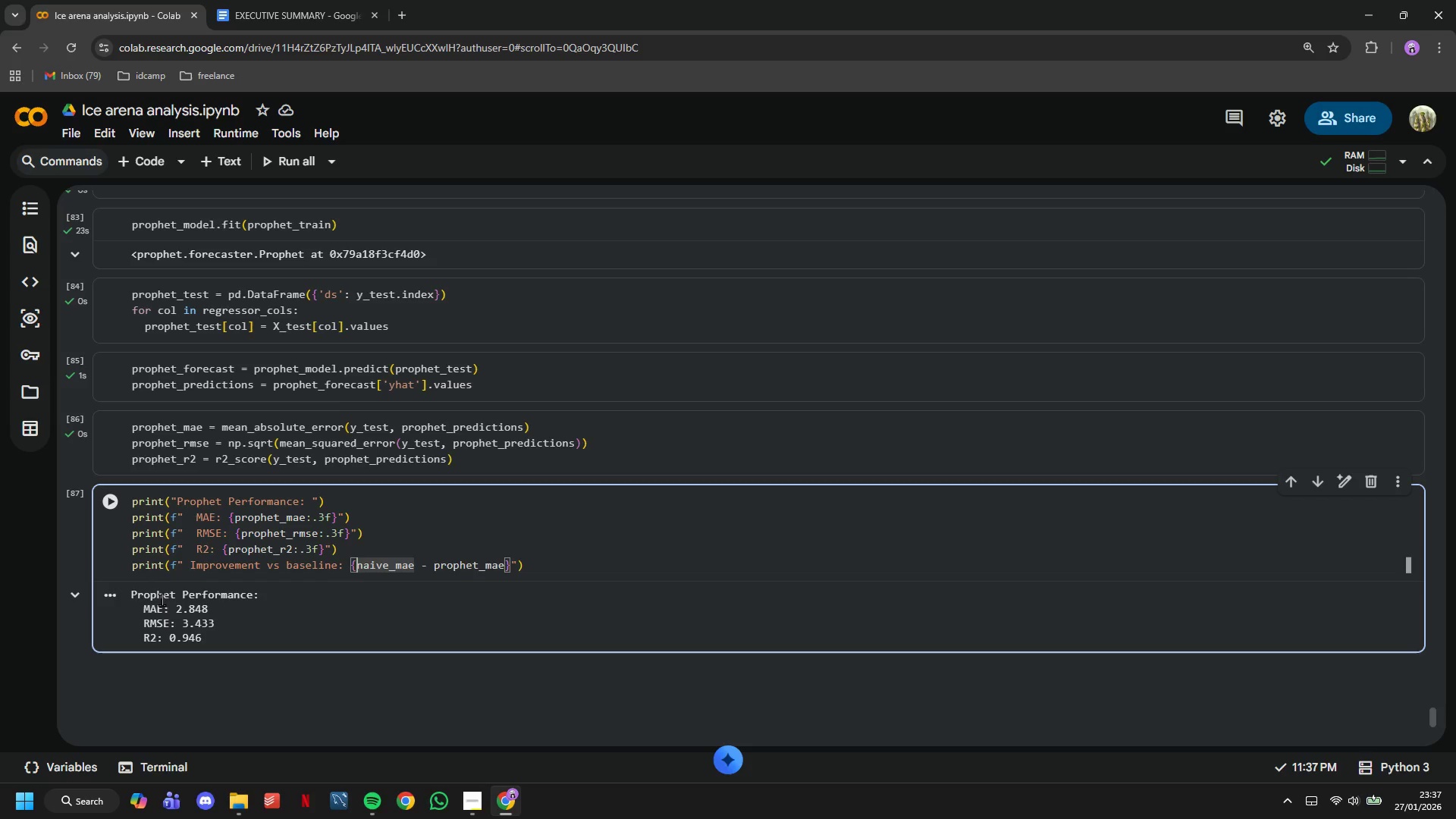 
key(Shift+ShiftLeft)
 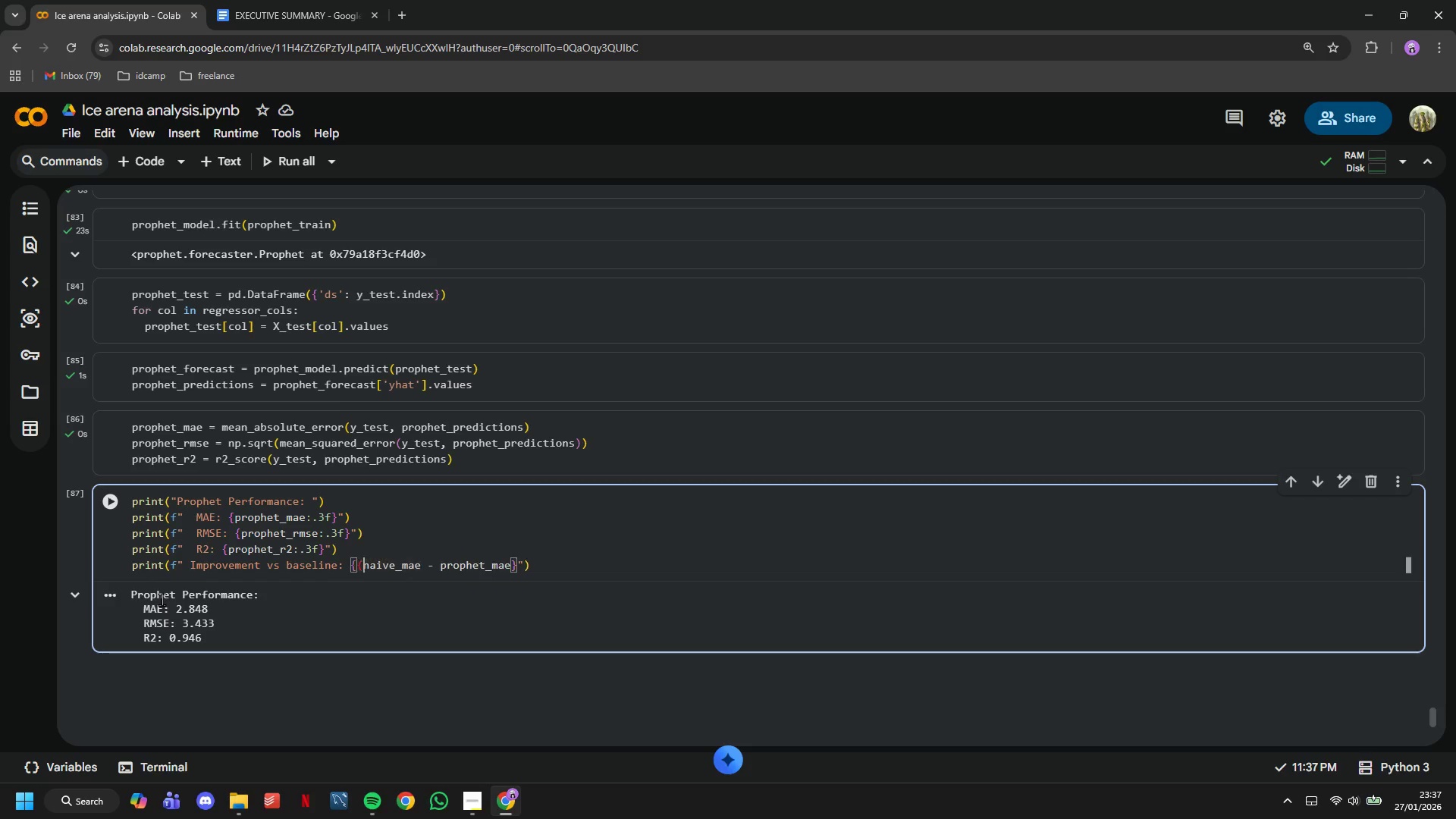 
key(Shift+9)
 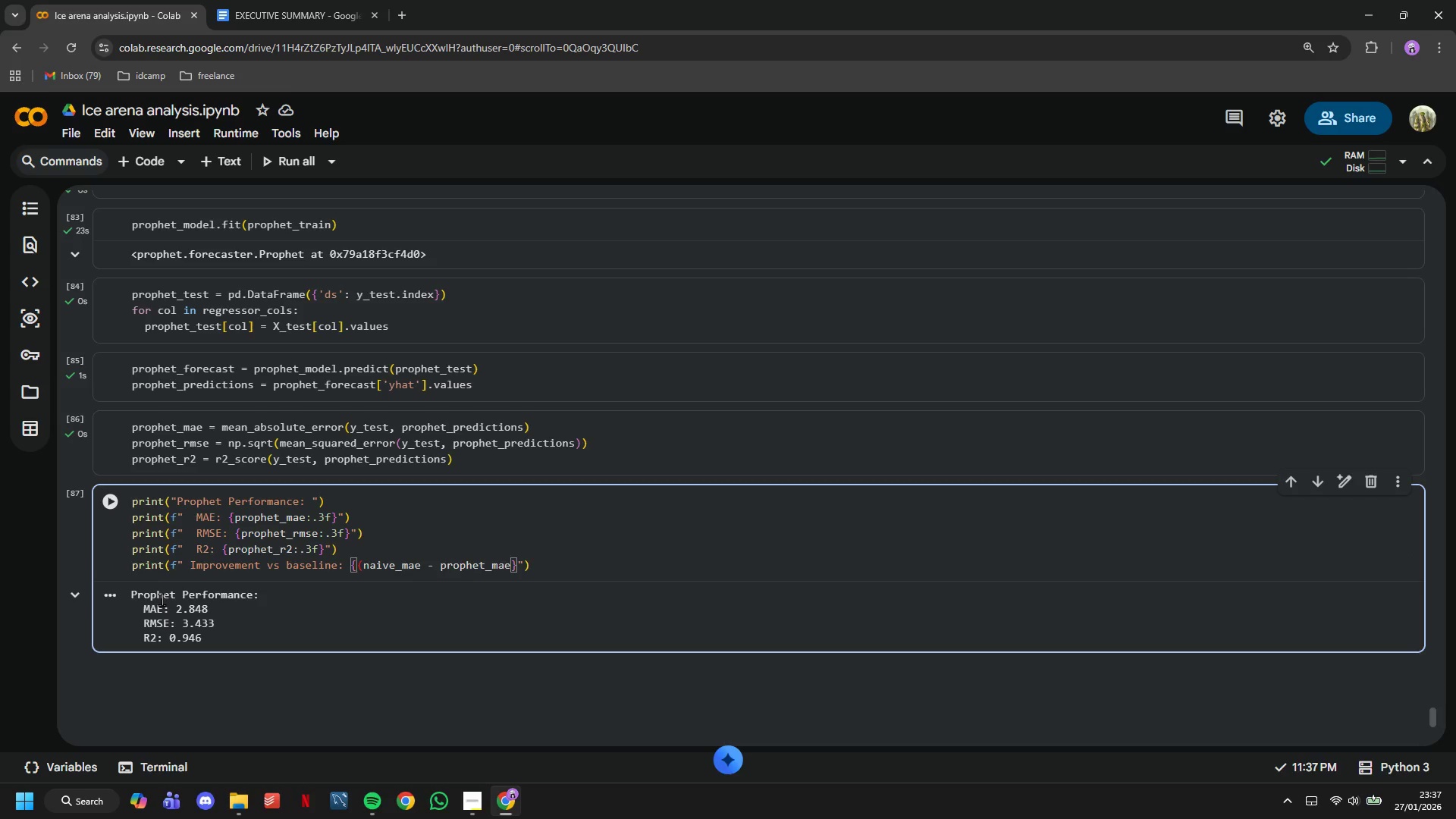 
hold_key(key=ArrowRight, duration=0.89)
 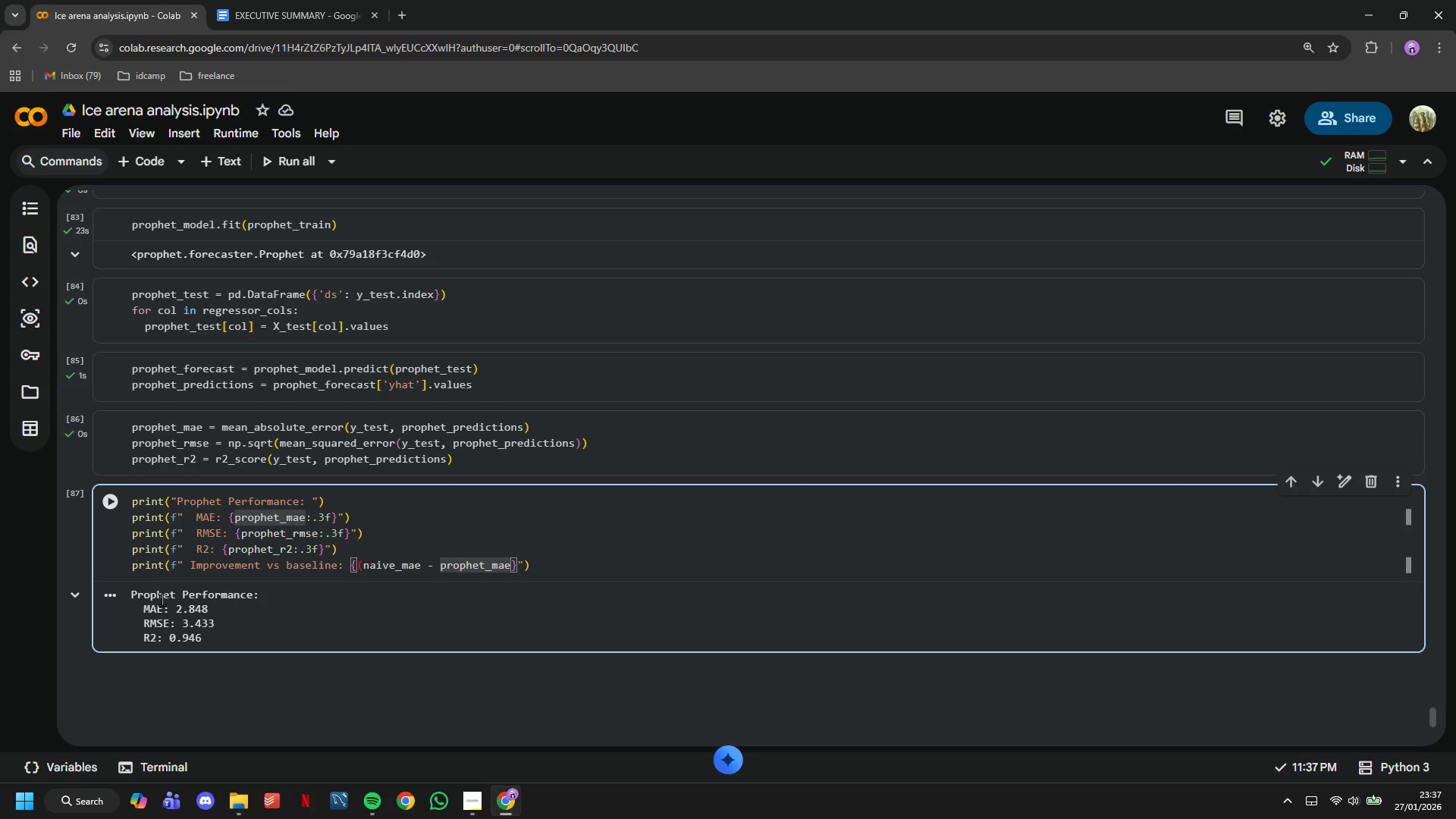 
hold_key(key=ArrowLeft, duration=0.66)
 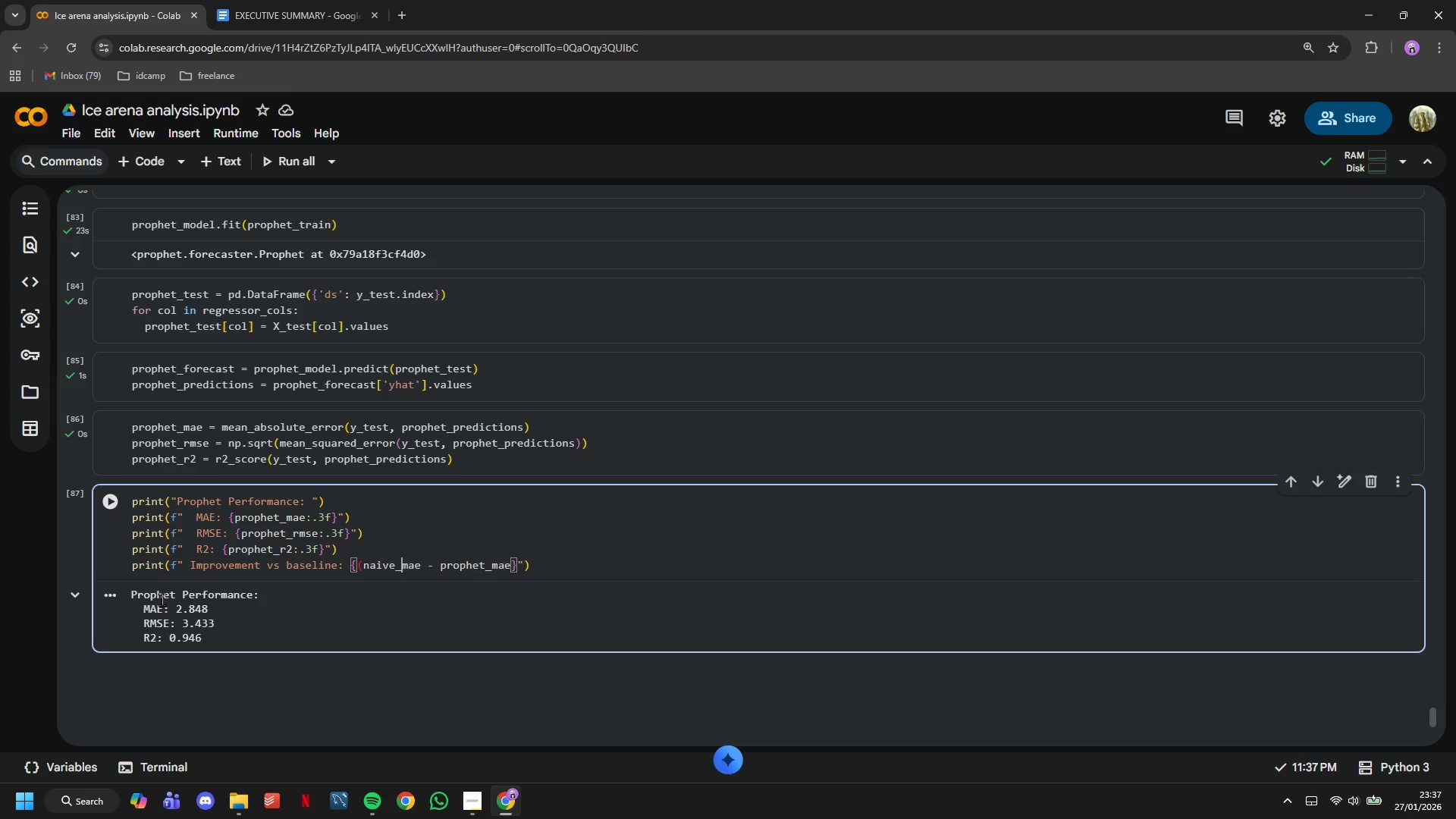 
key(ArrowLeft)
 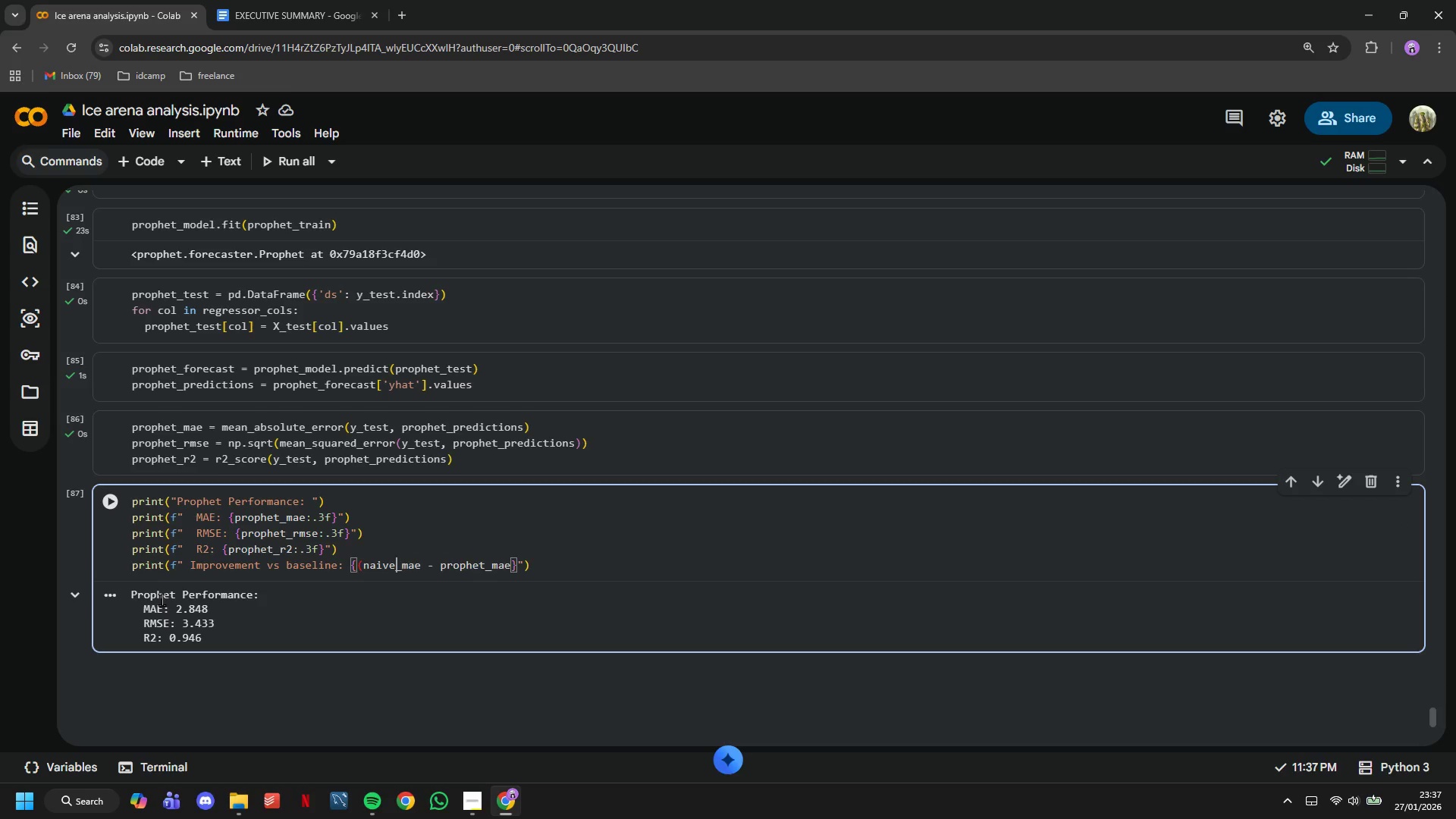 
hold_key(key=ArrowLeft, duration=0.59)
 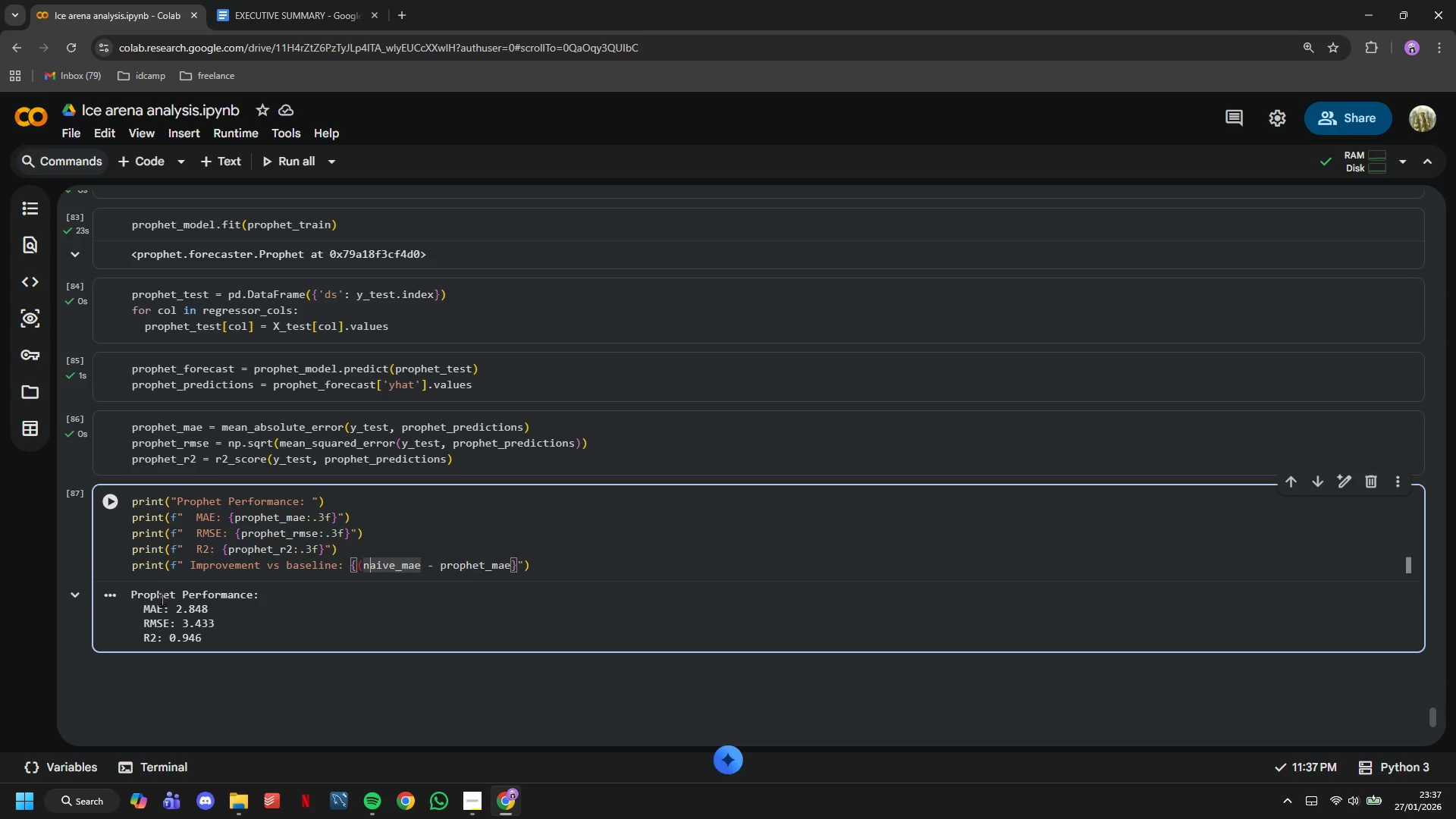 
key(ArrowLeft)
 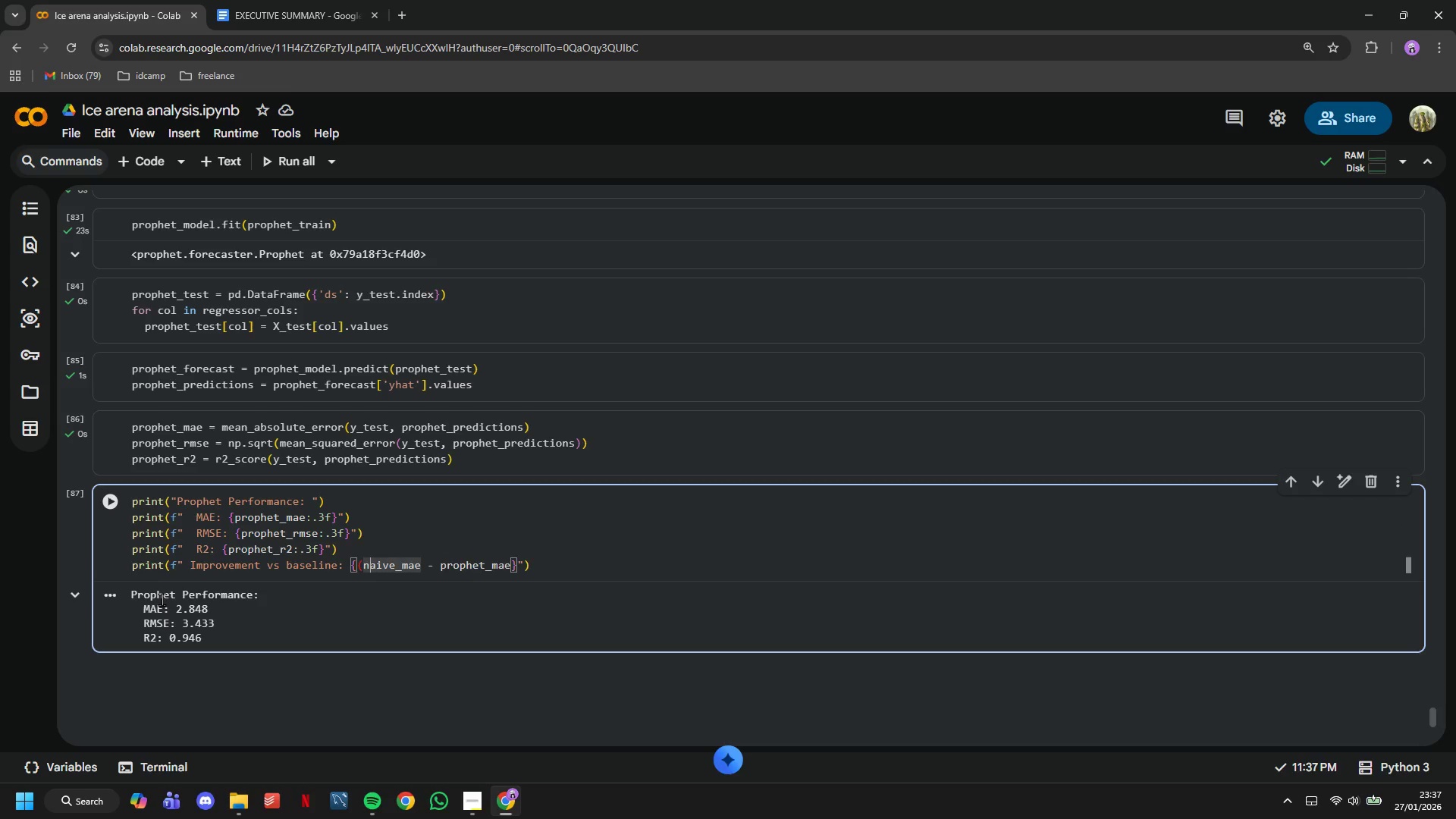 
key(ArrowLeft)
 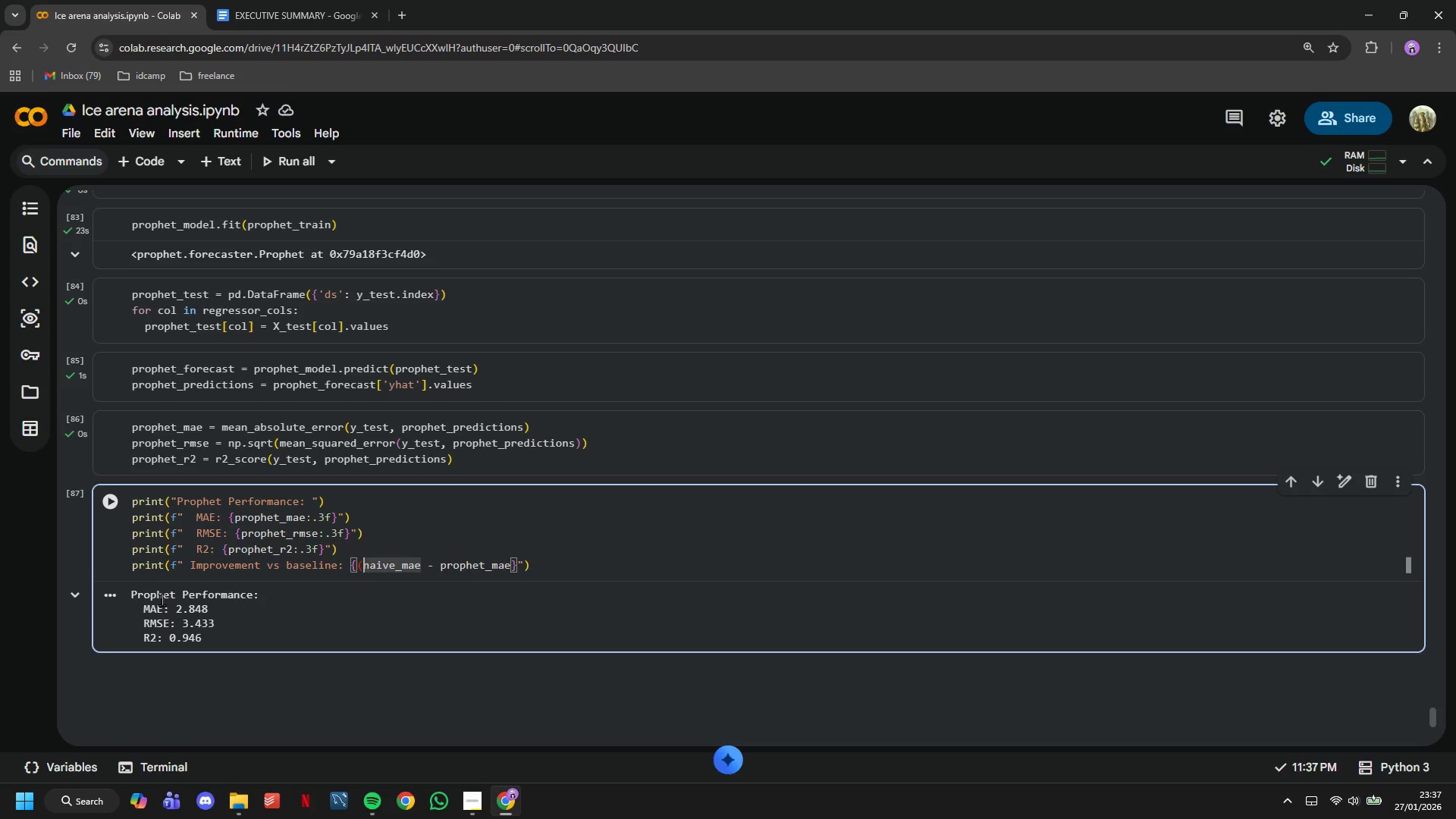 
key(Shift+9)
 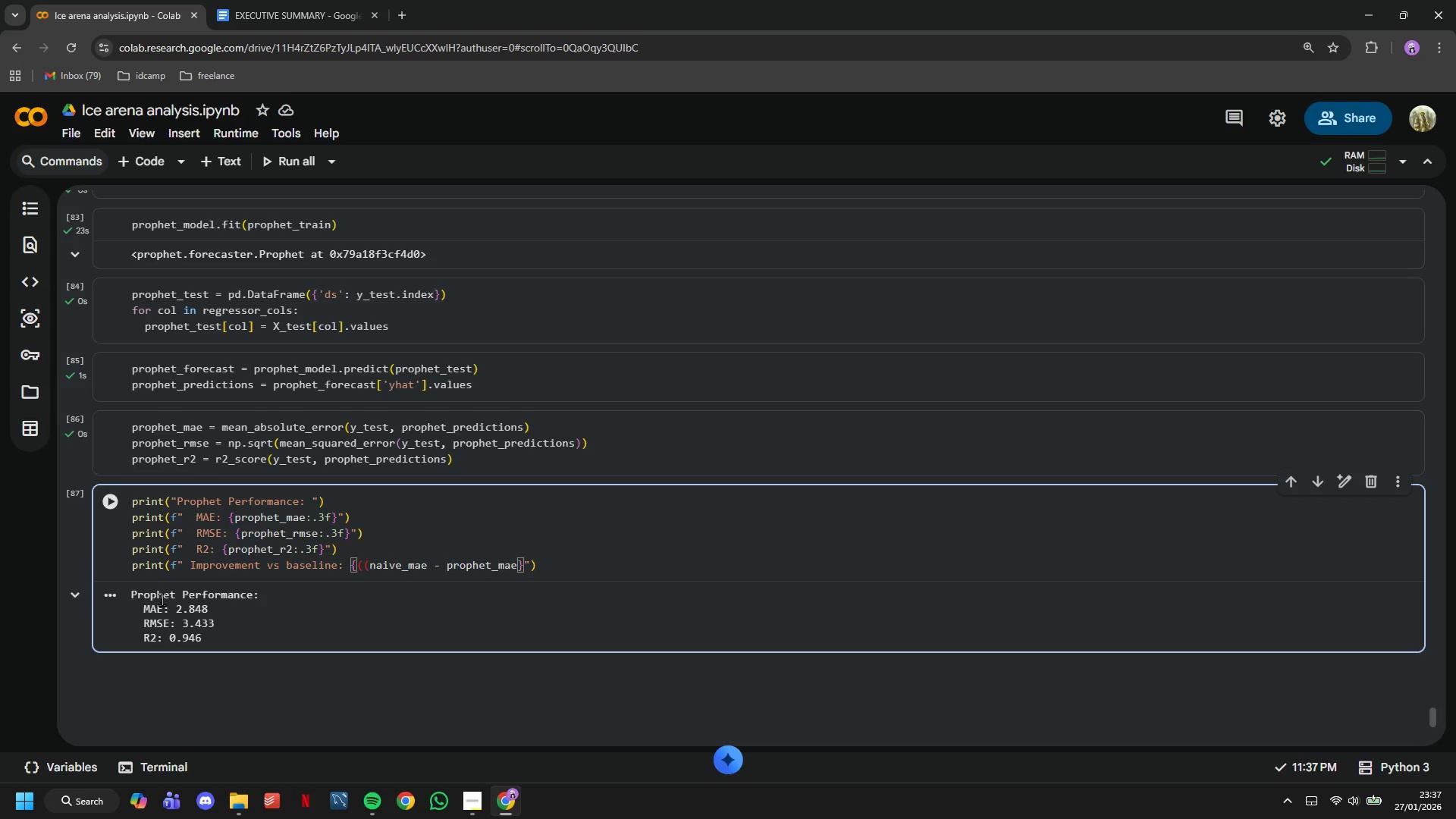 
hold_key(key=ArrowRight, duration=1.09)
 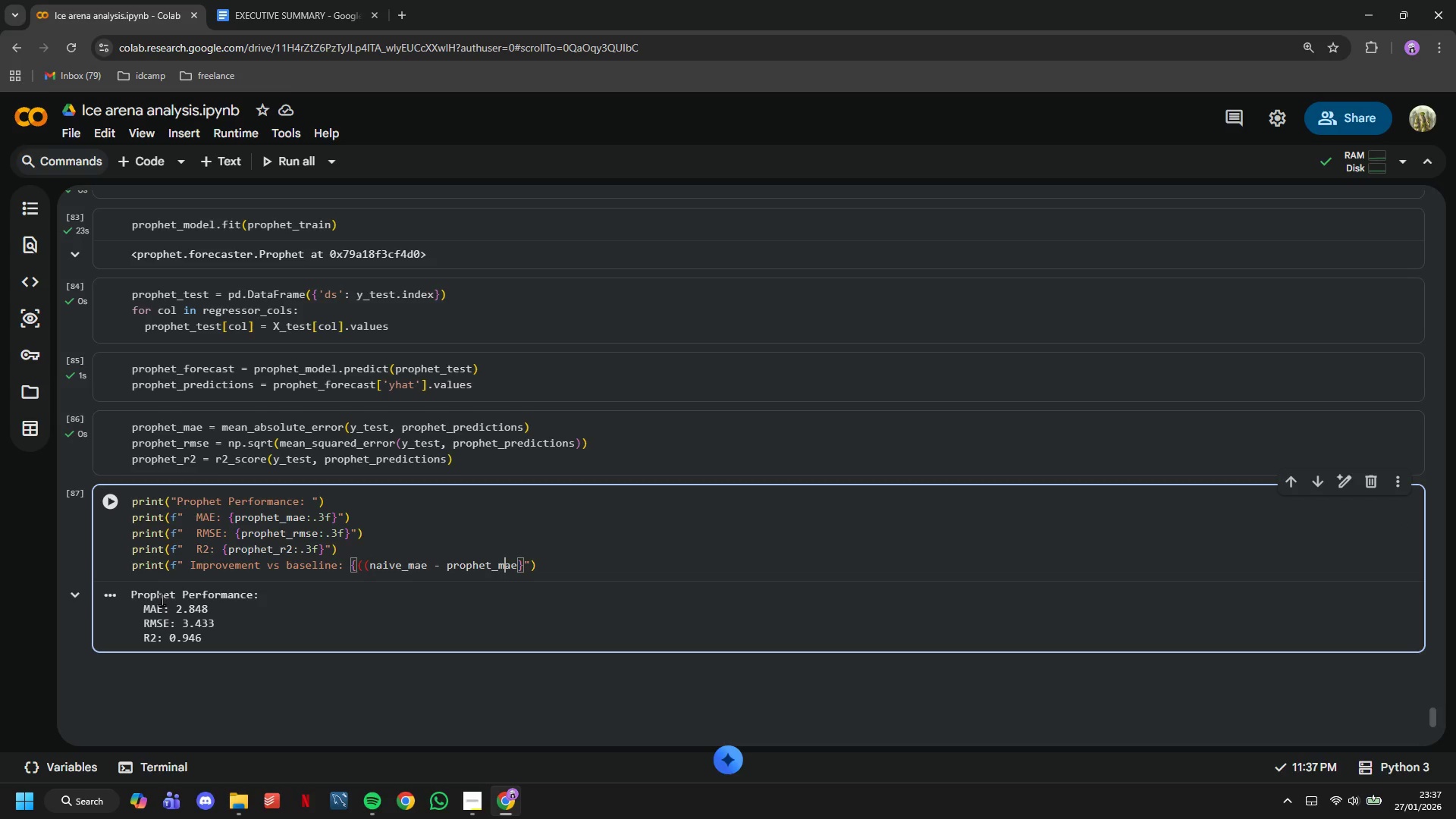 
key(ArrowRight)
 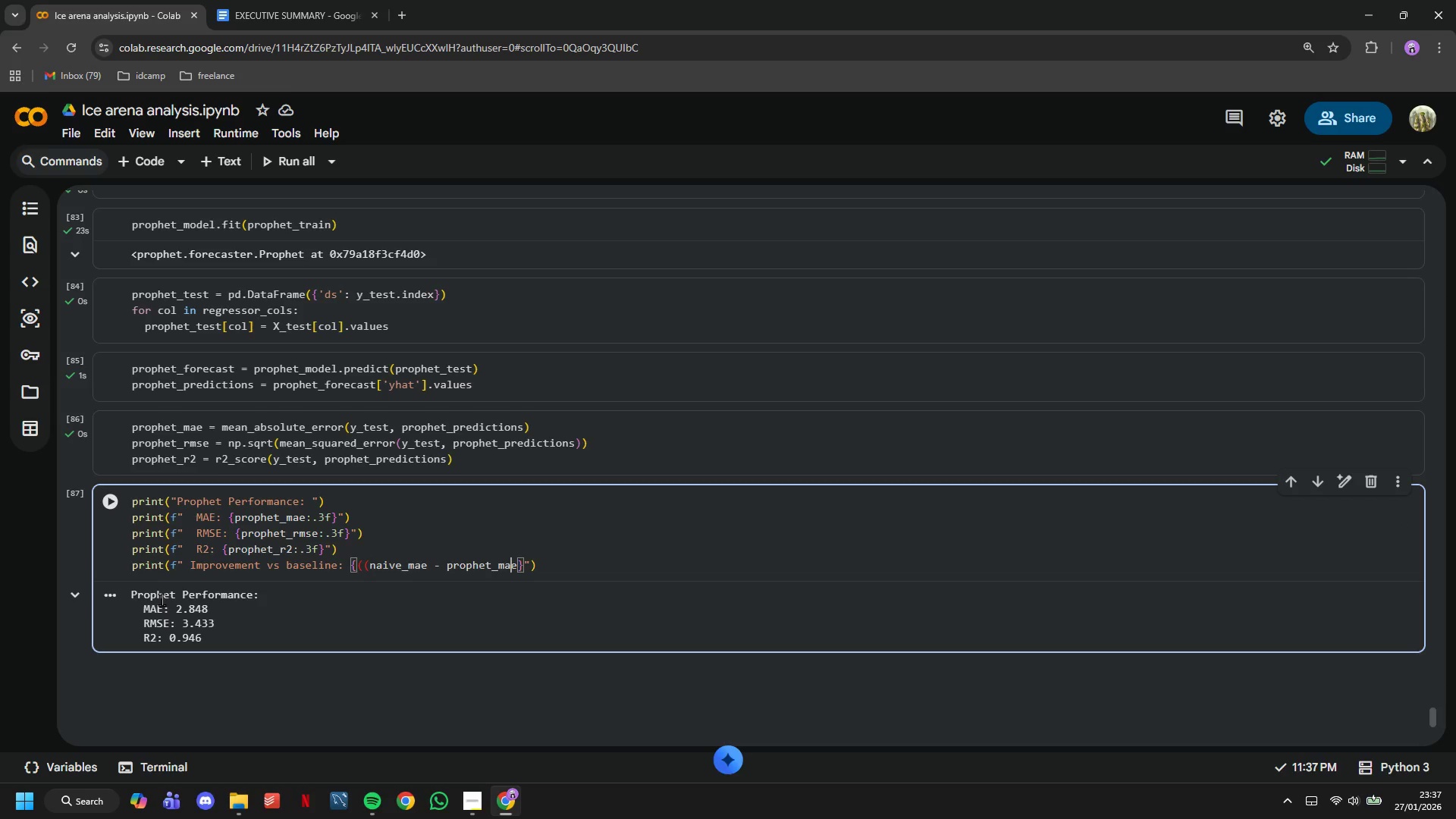 
key(ArrowRight)
 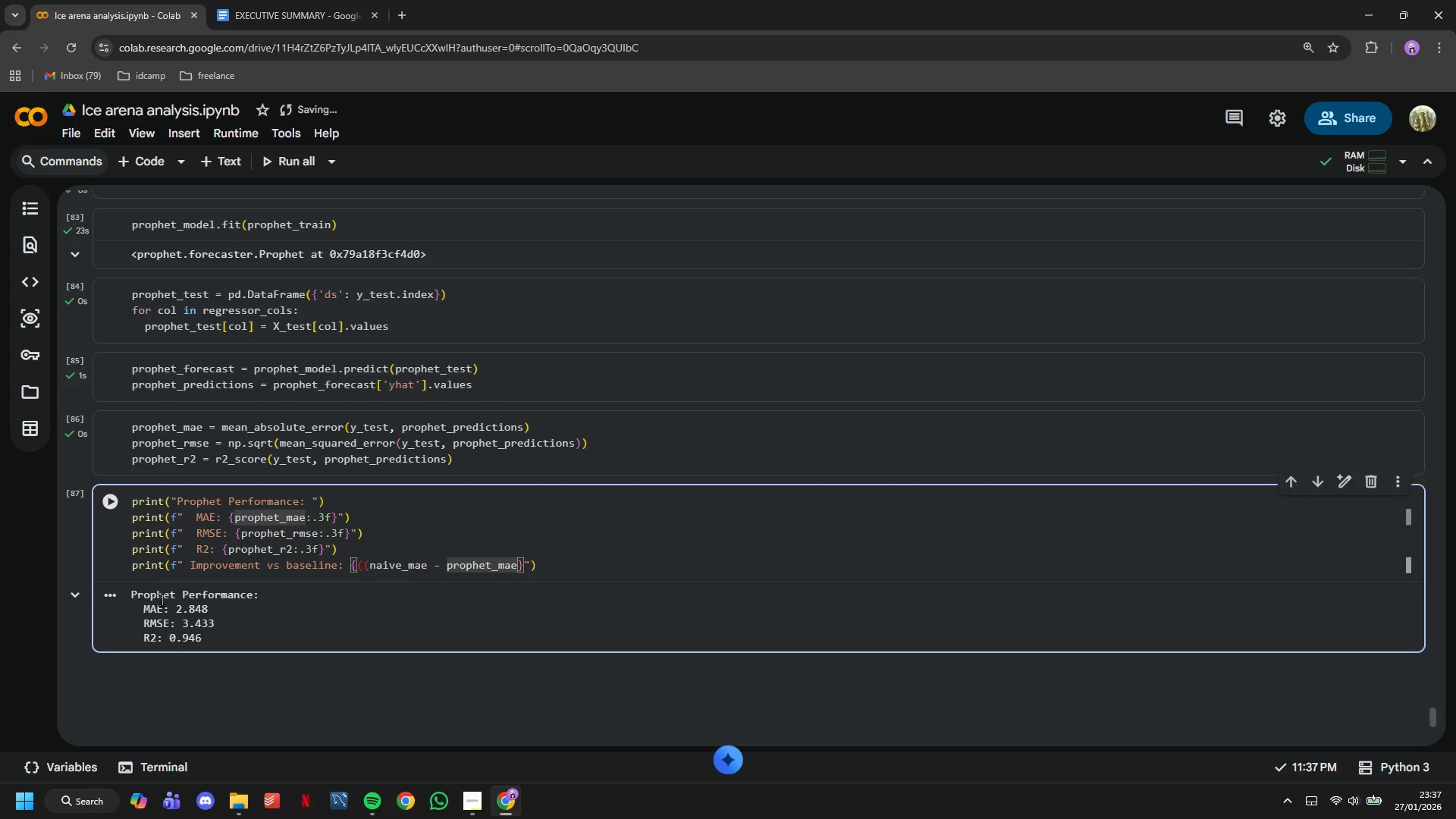 
type() / naive_mae *100()
key(Backspace)
type())
 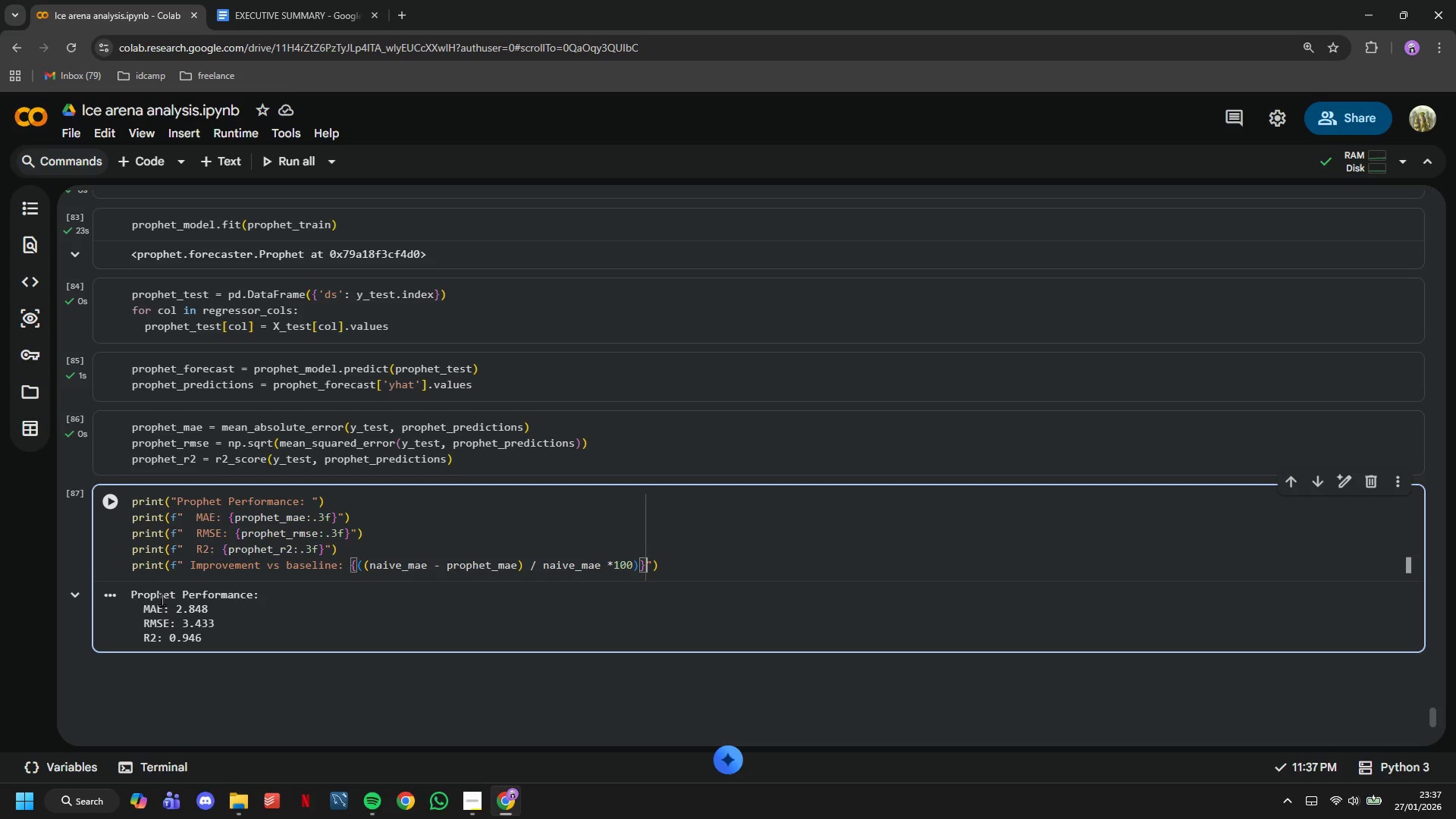 
 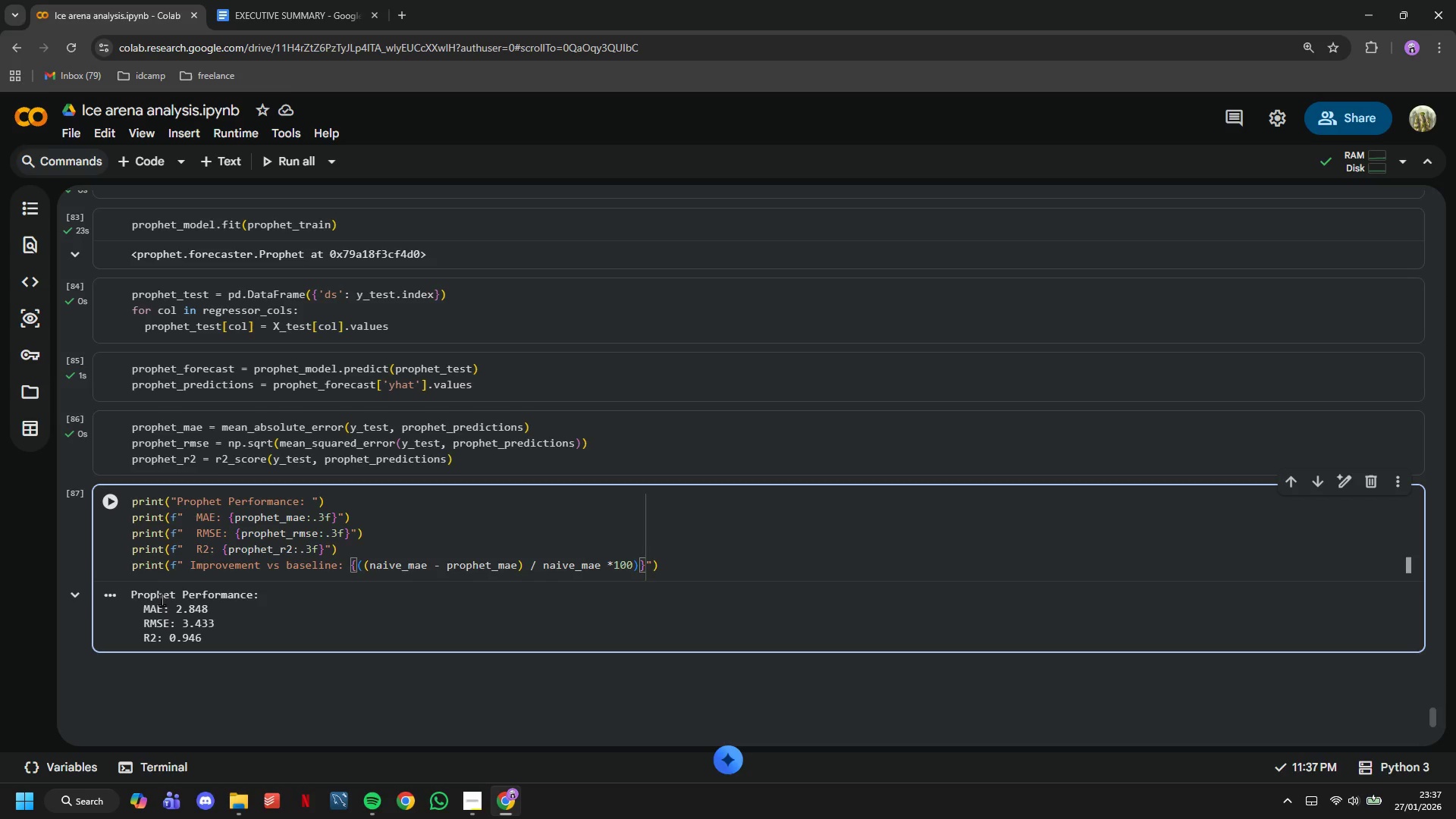 
key(ArrowRight)
 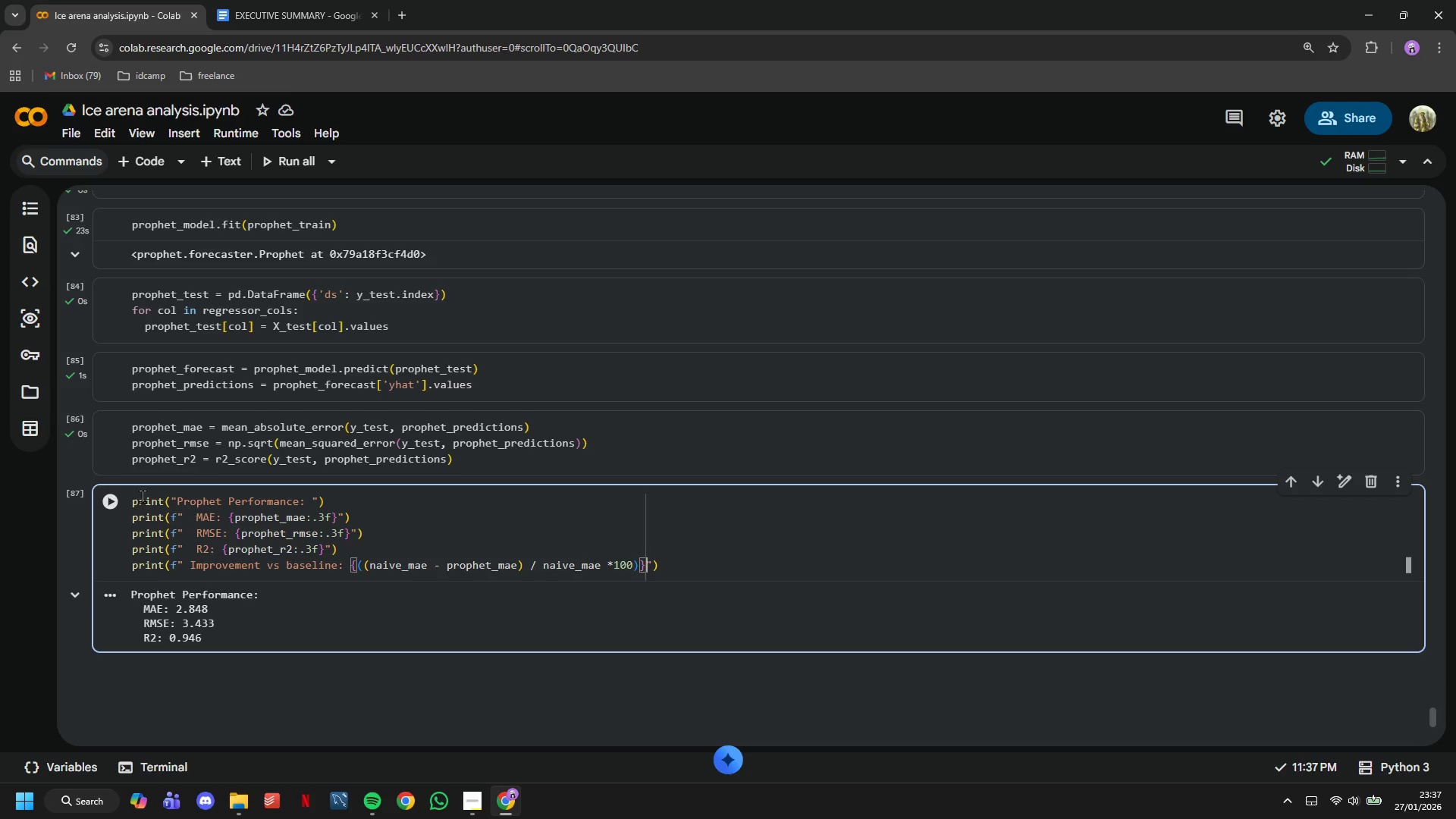 
double_click([127, 501])
 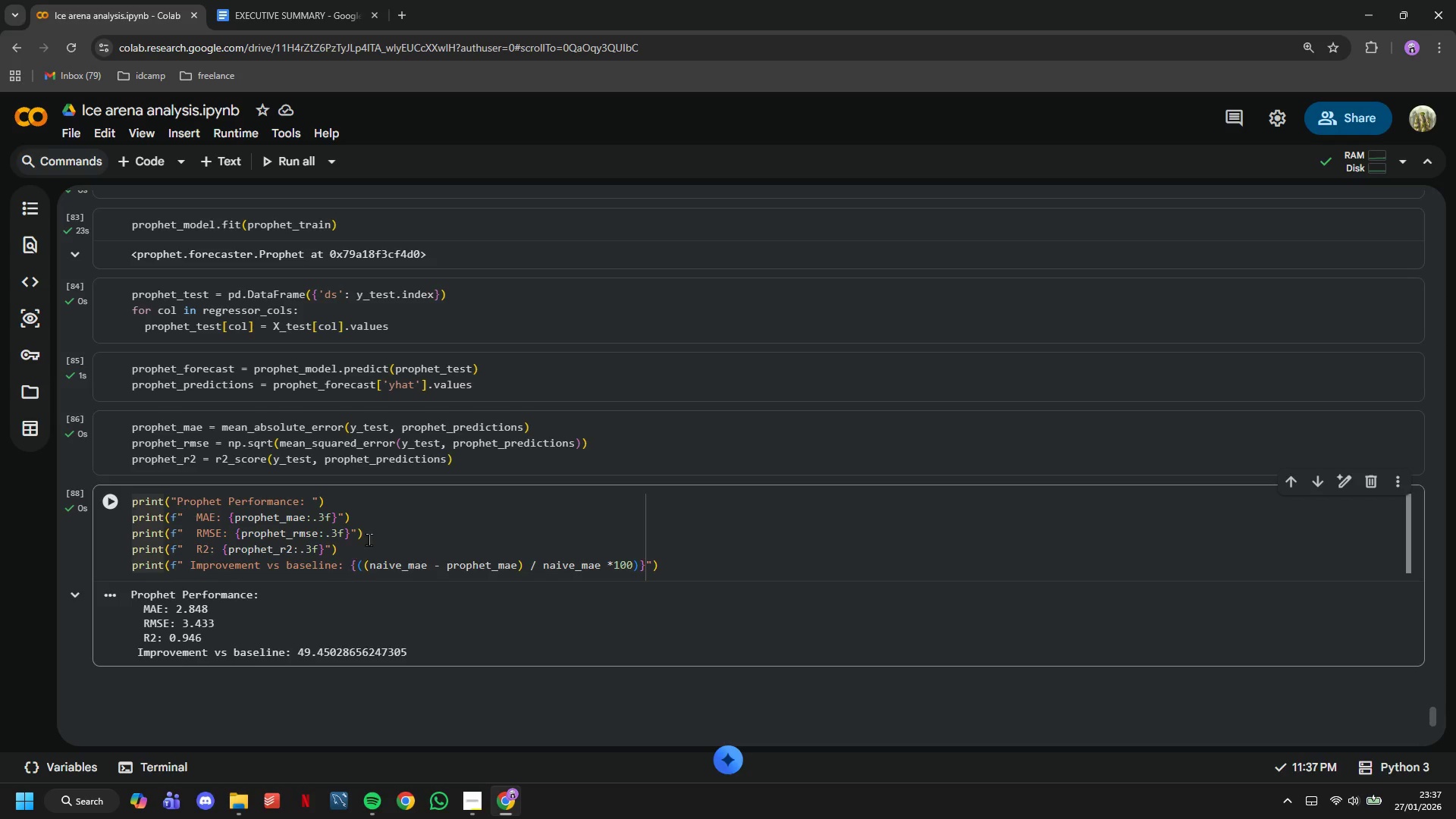 
scroll: coordinate [373, 505], scroll_direction: down, amount: 2.0
 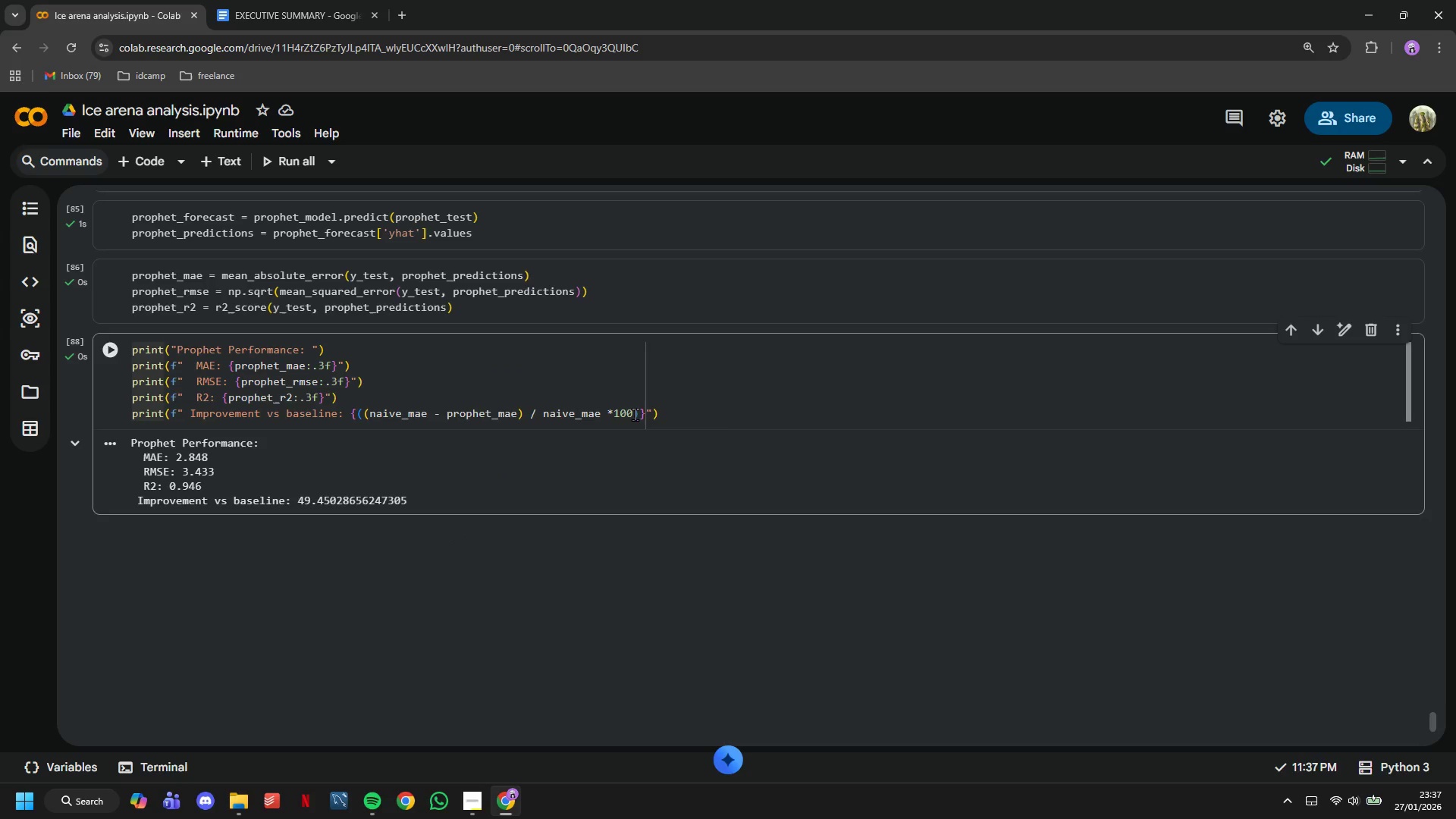 
left_click([637, 414])
 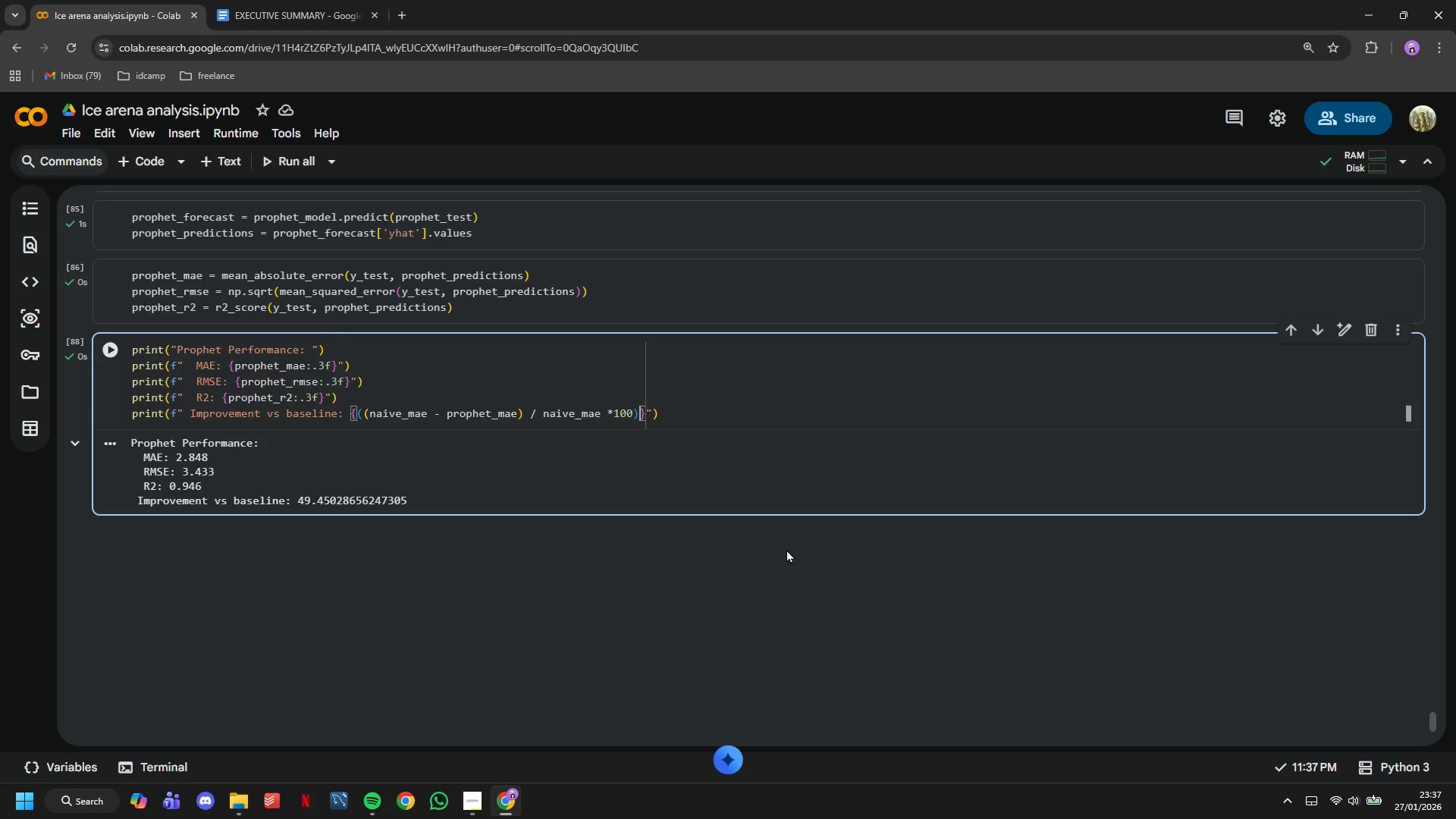 
type(:.2f)
 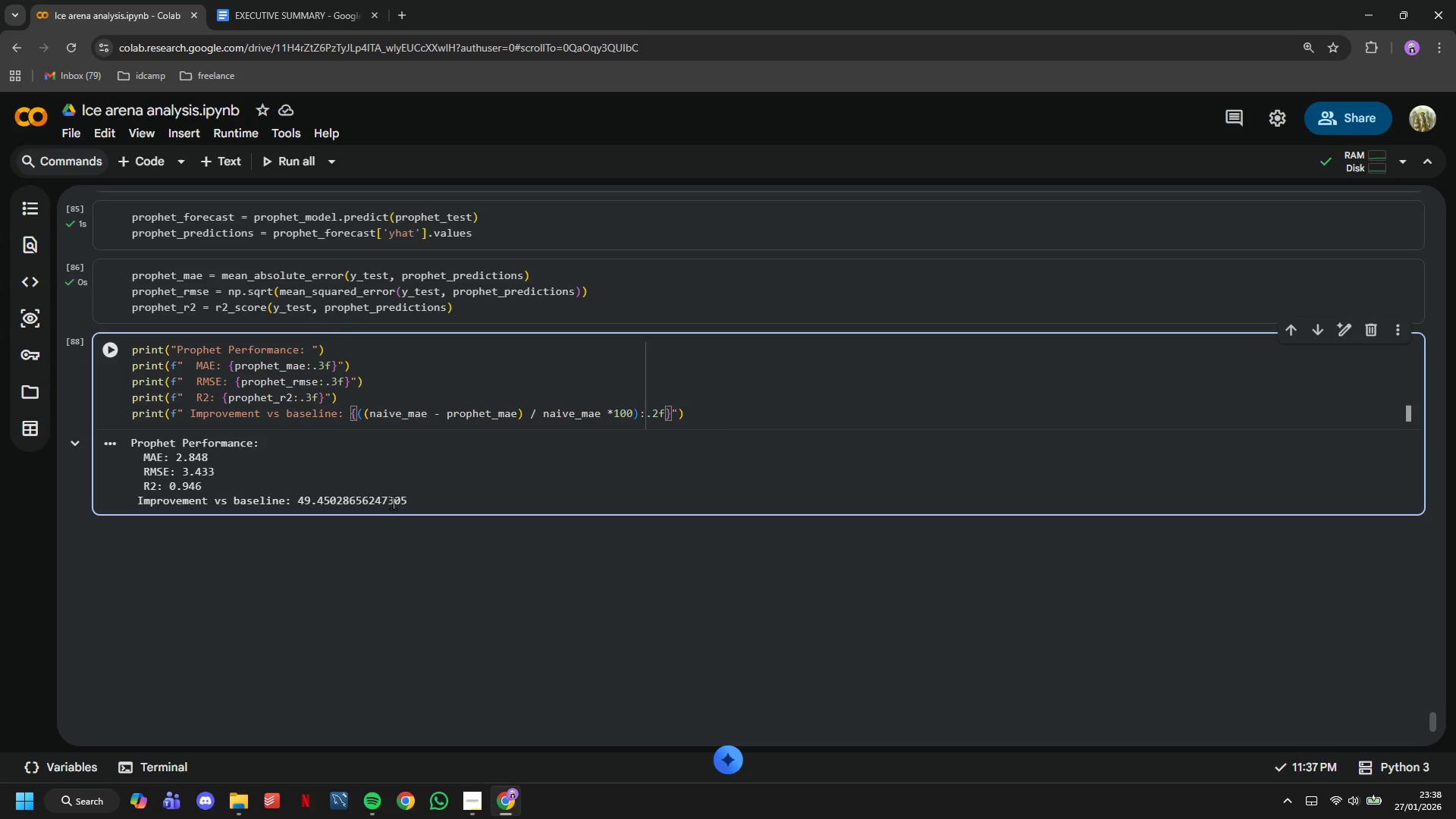 
key(ArrowRight)
 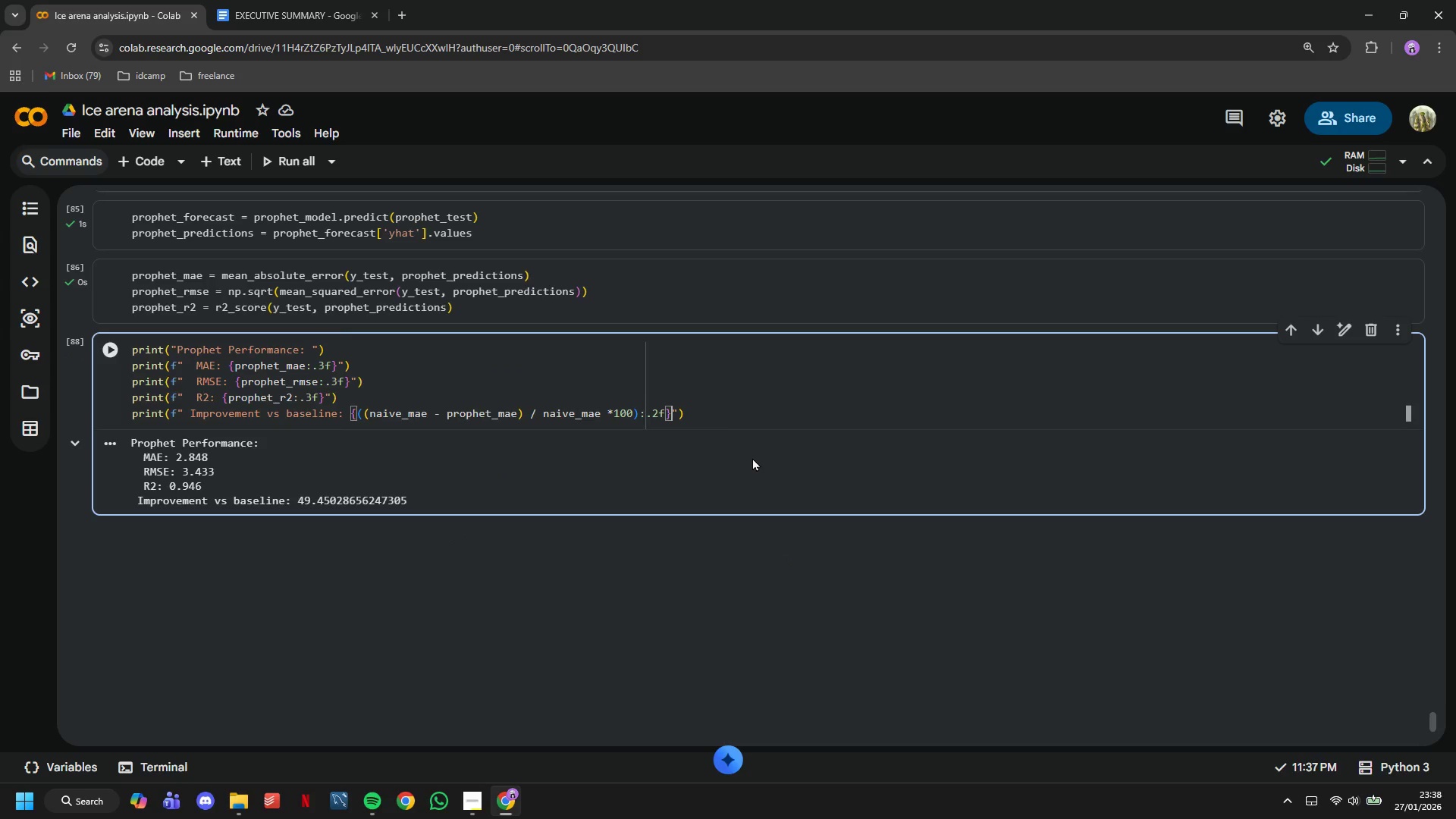 
key(Shift+5)
 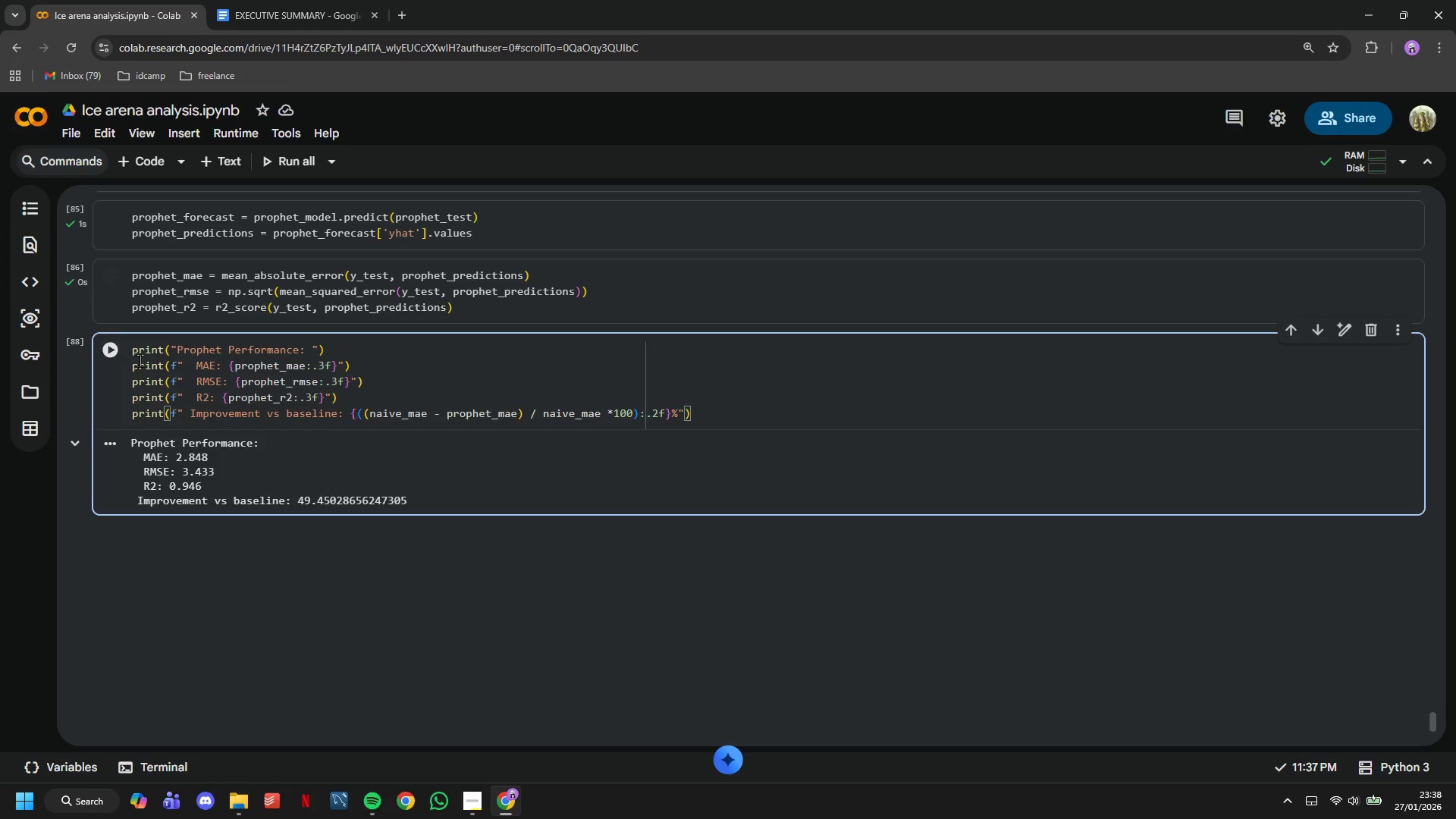 
left_click([116, 353])
 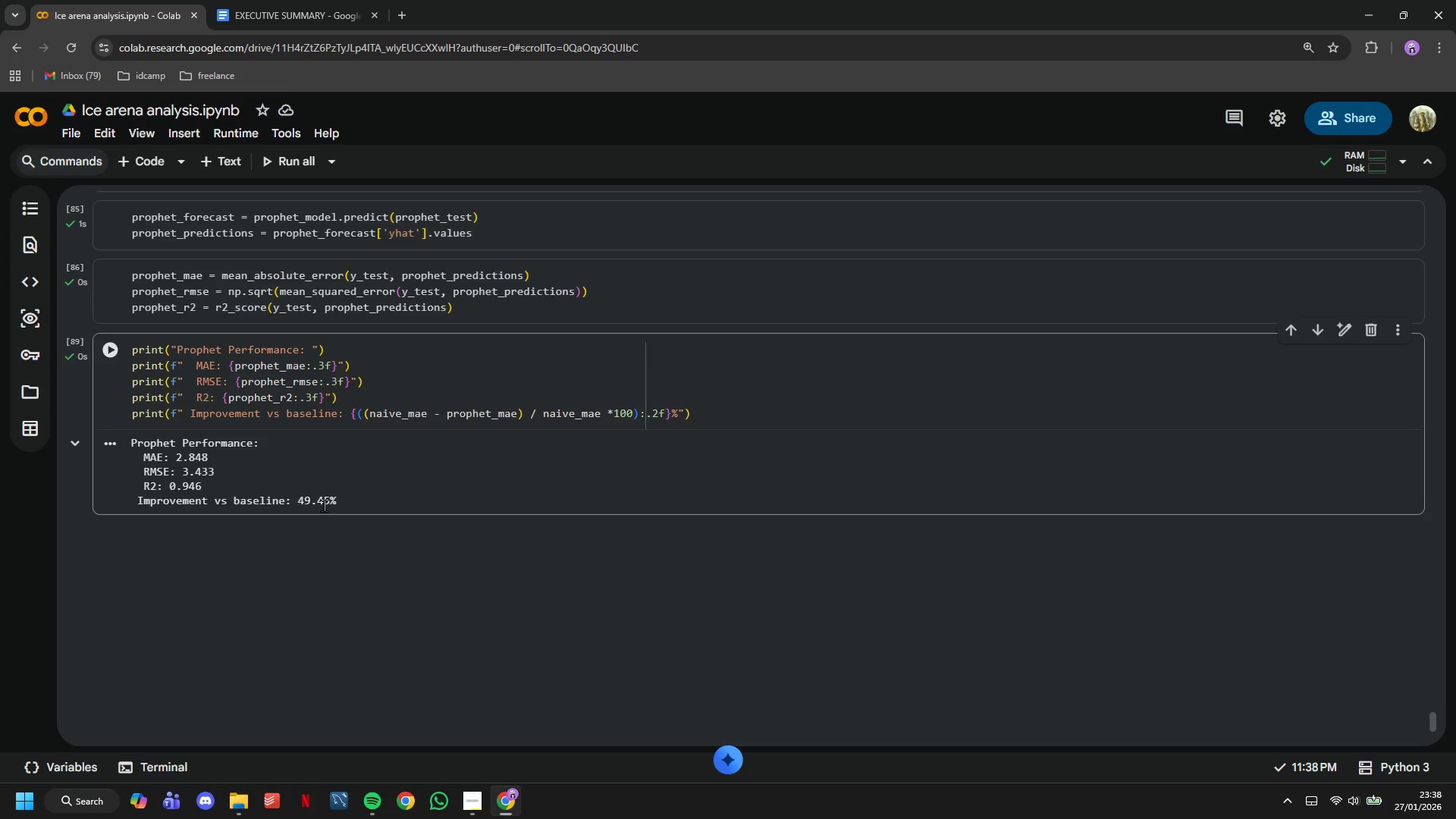 
wait(5.17)
 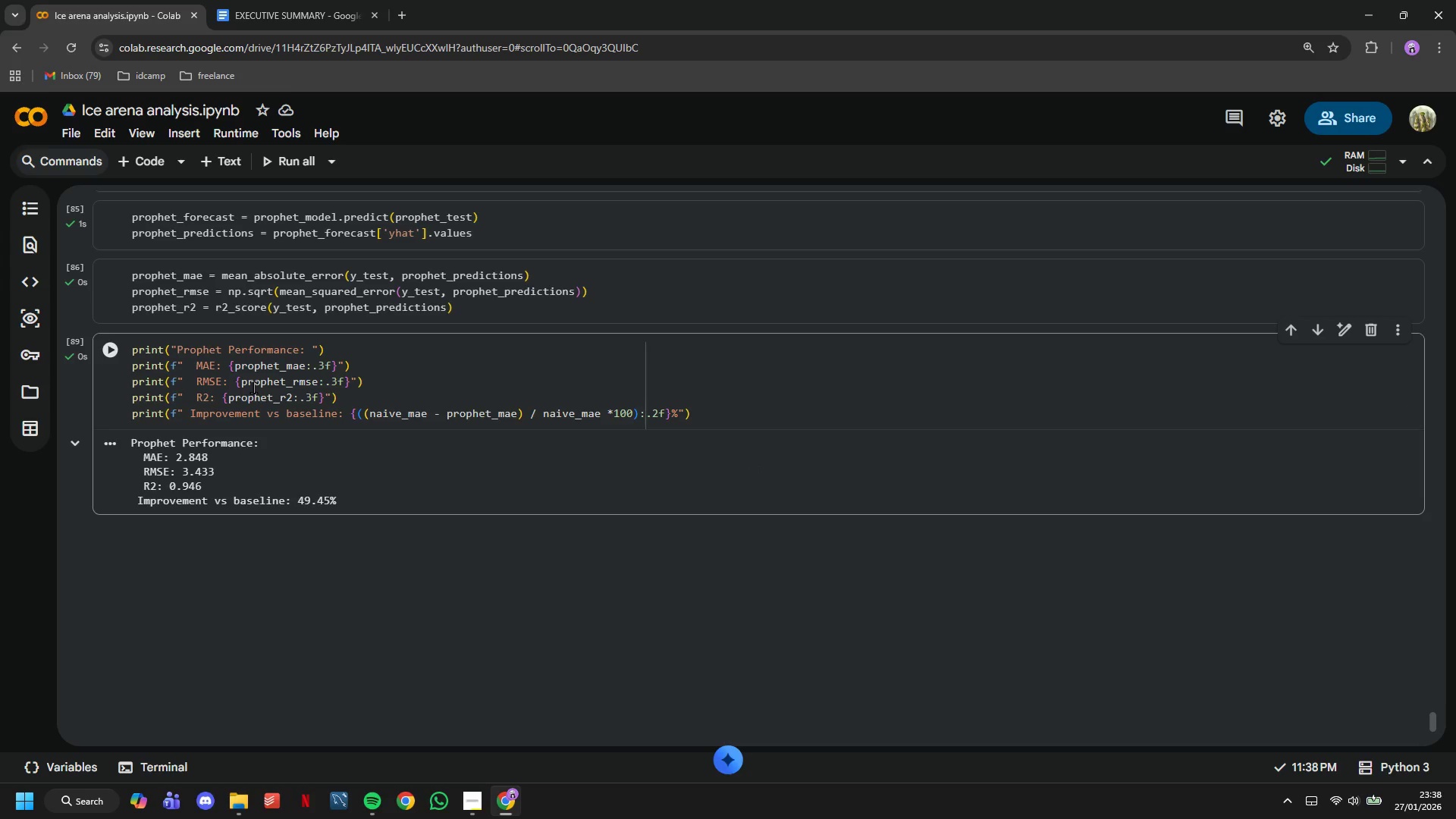 
left_click([467, 795])